 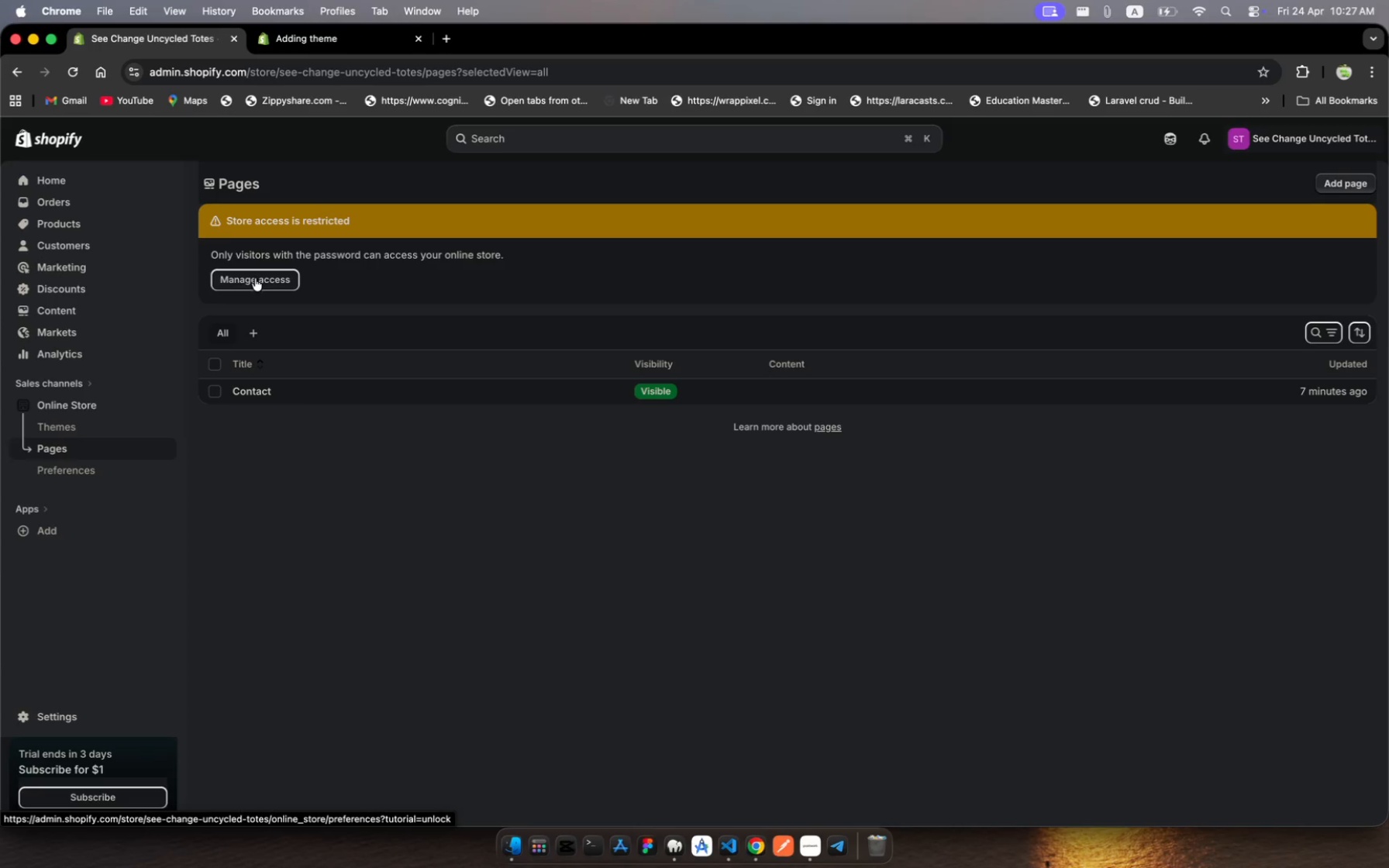 
left_click([516, 390])
 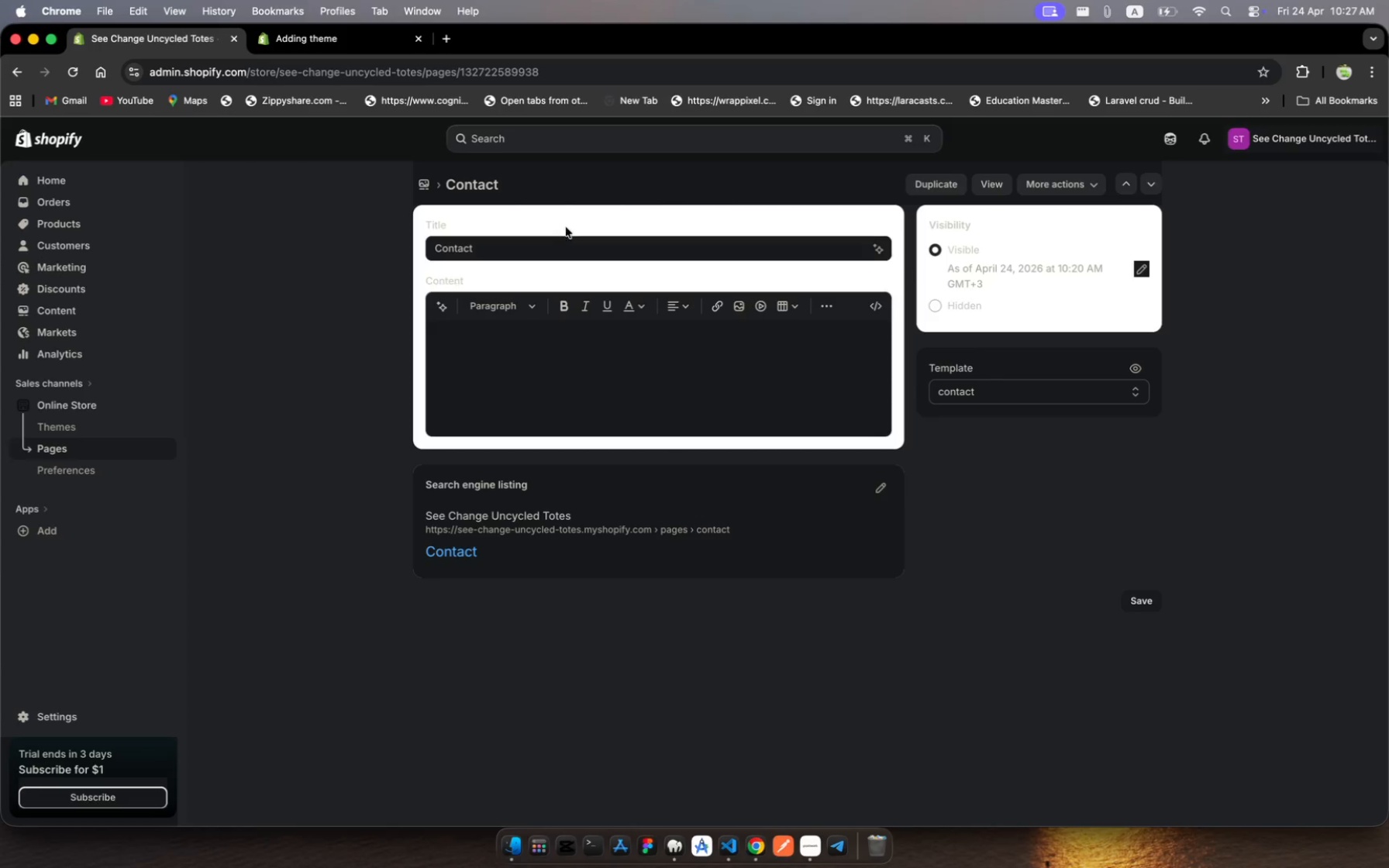 
wait(5.57)
 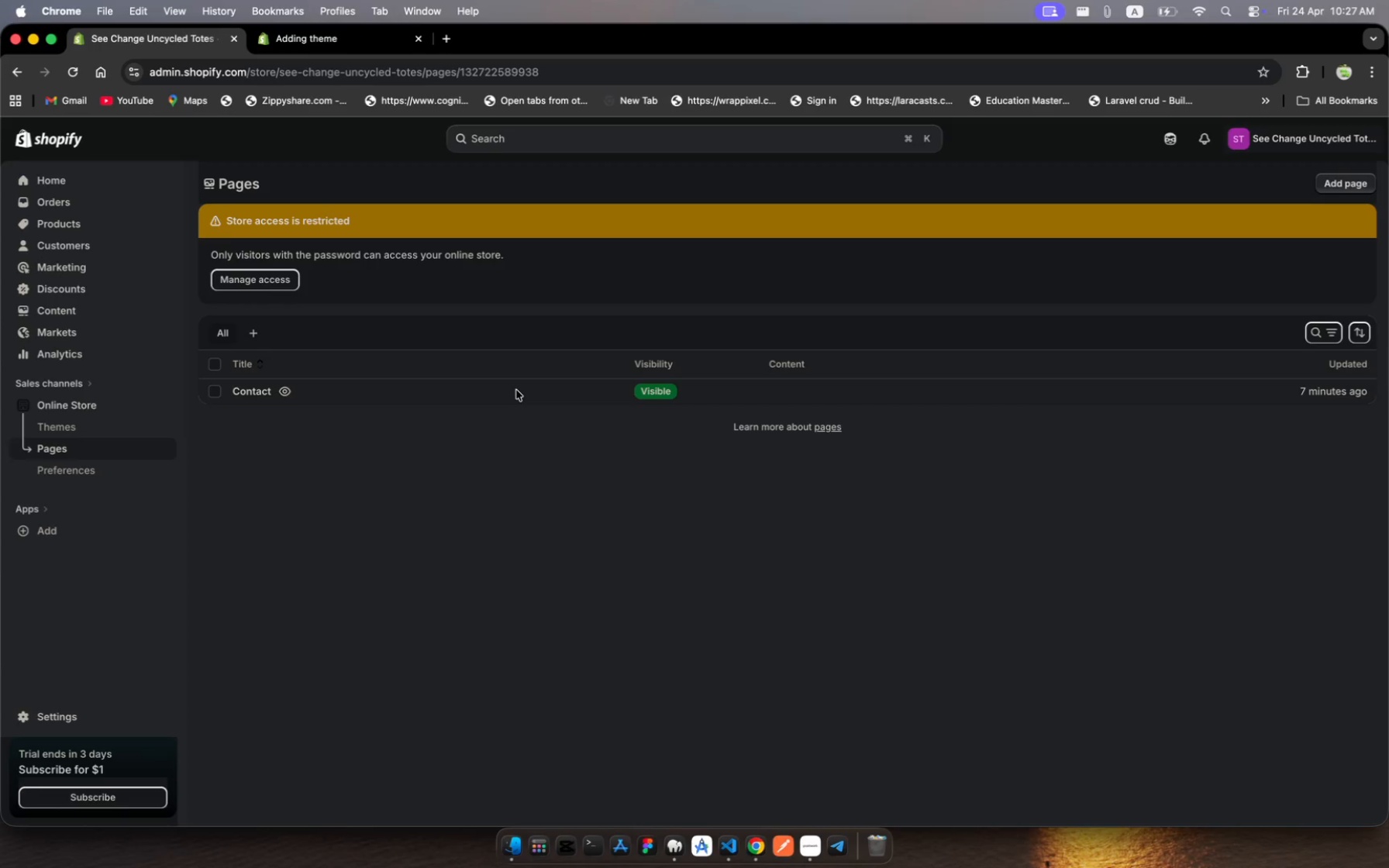 
hold_key(key=Escape, duration=0.32)
 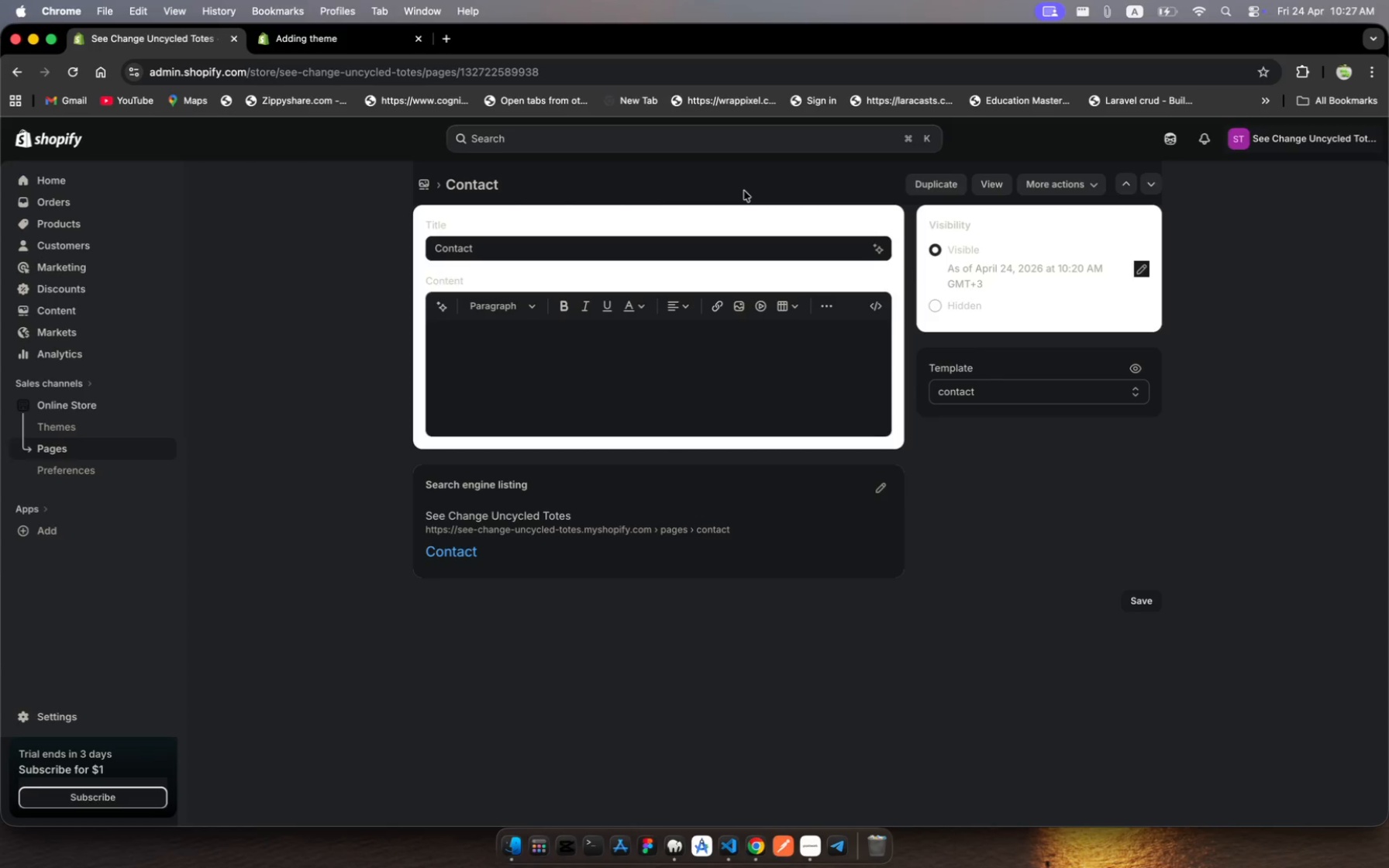 
key(Escape)
 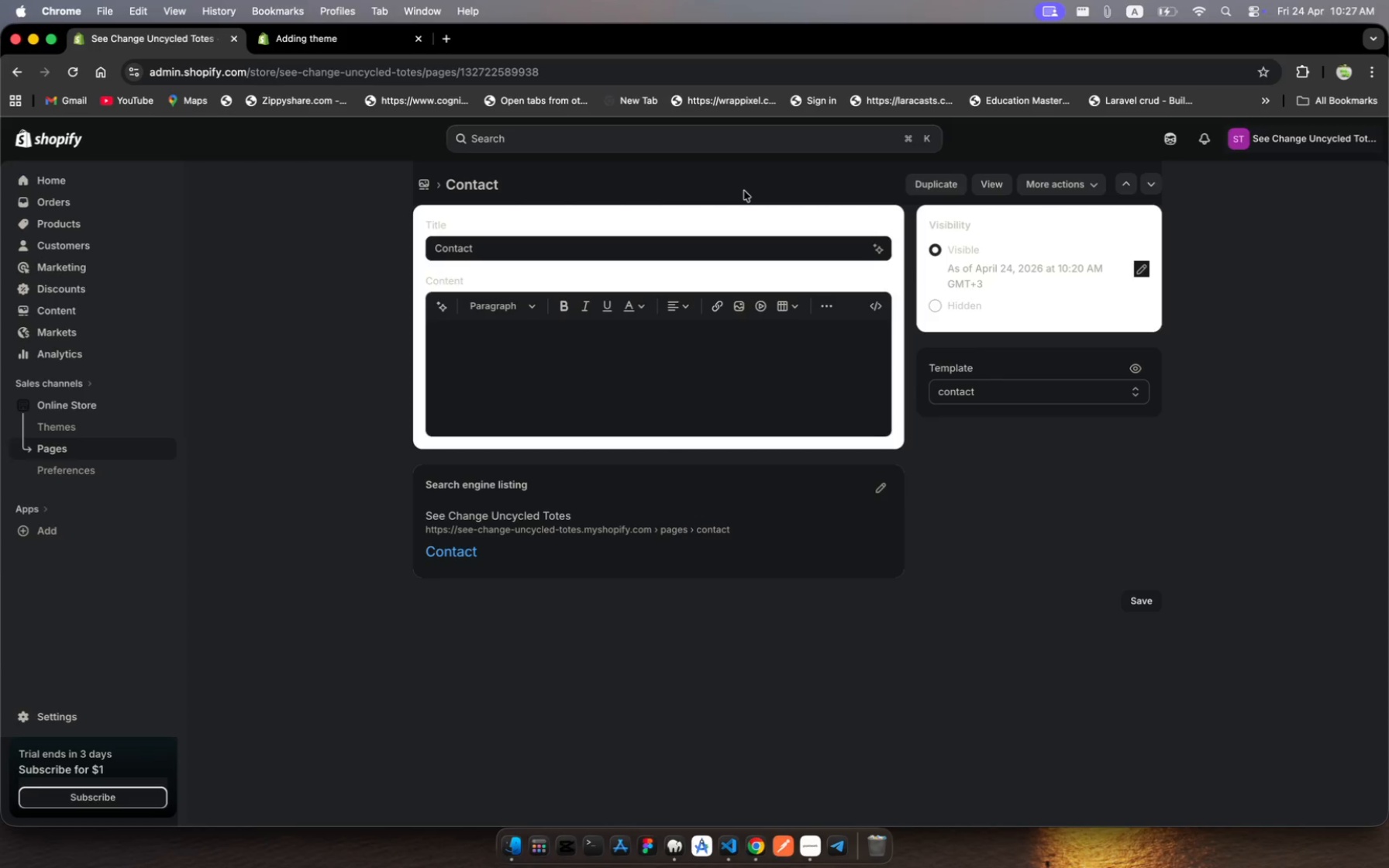 
key(Escape)
 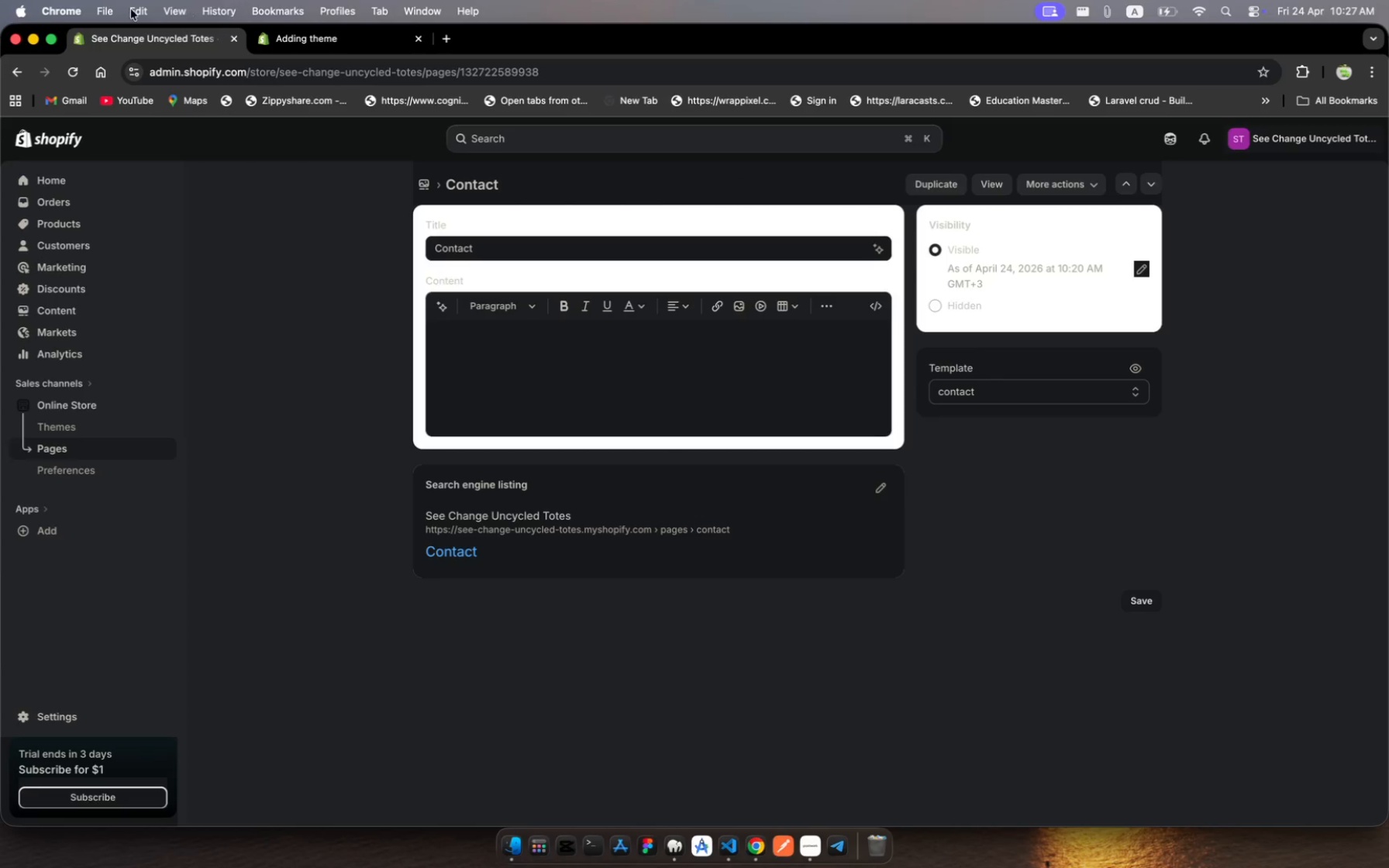 
key(Escape)
 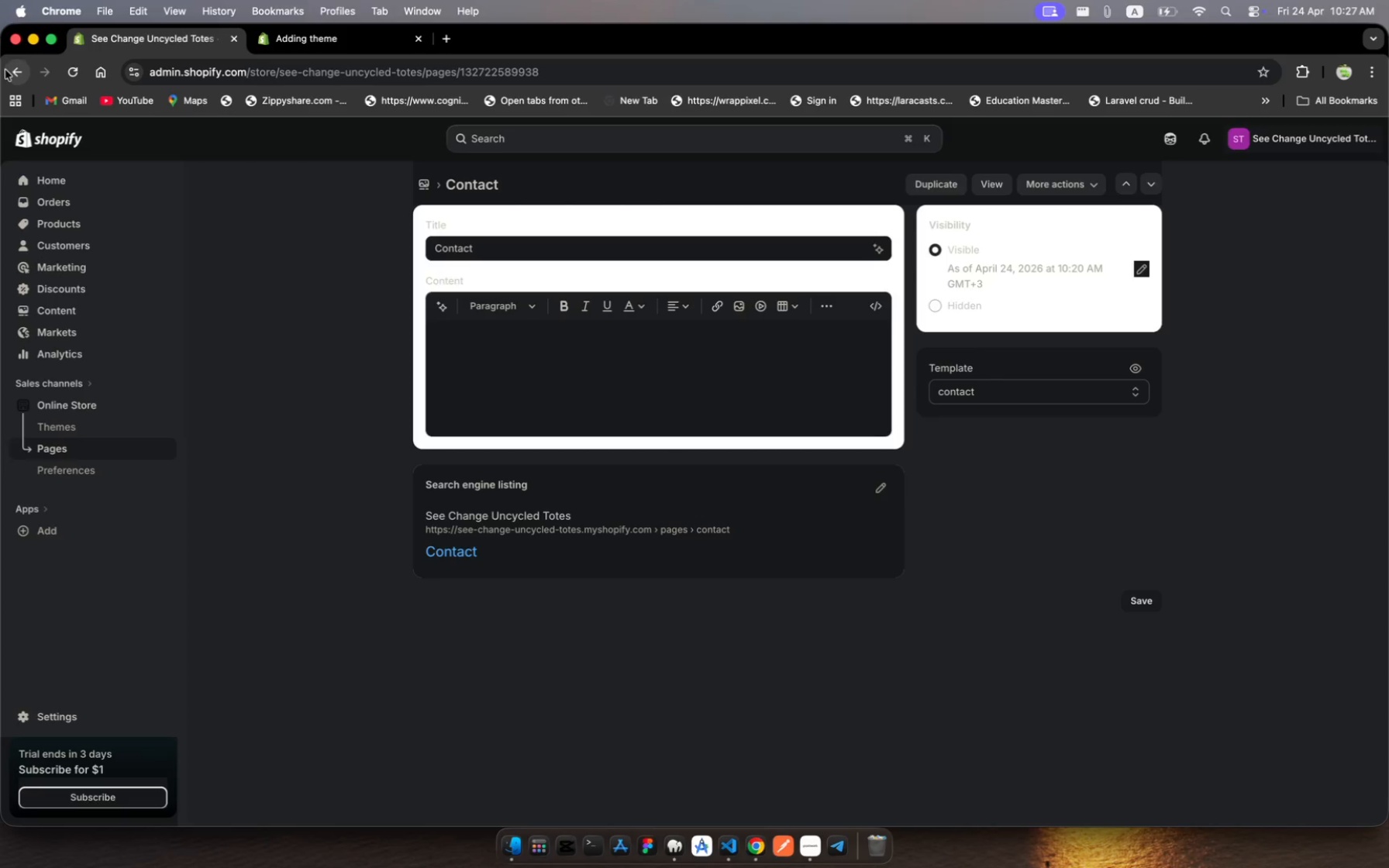 
left_click([8, 70])
 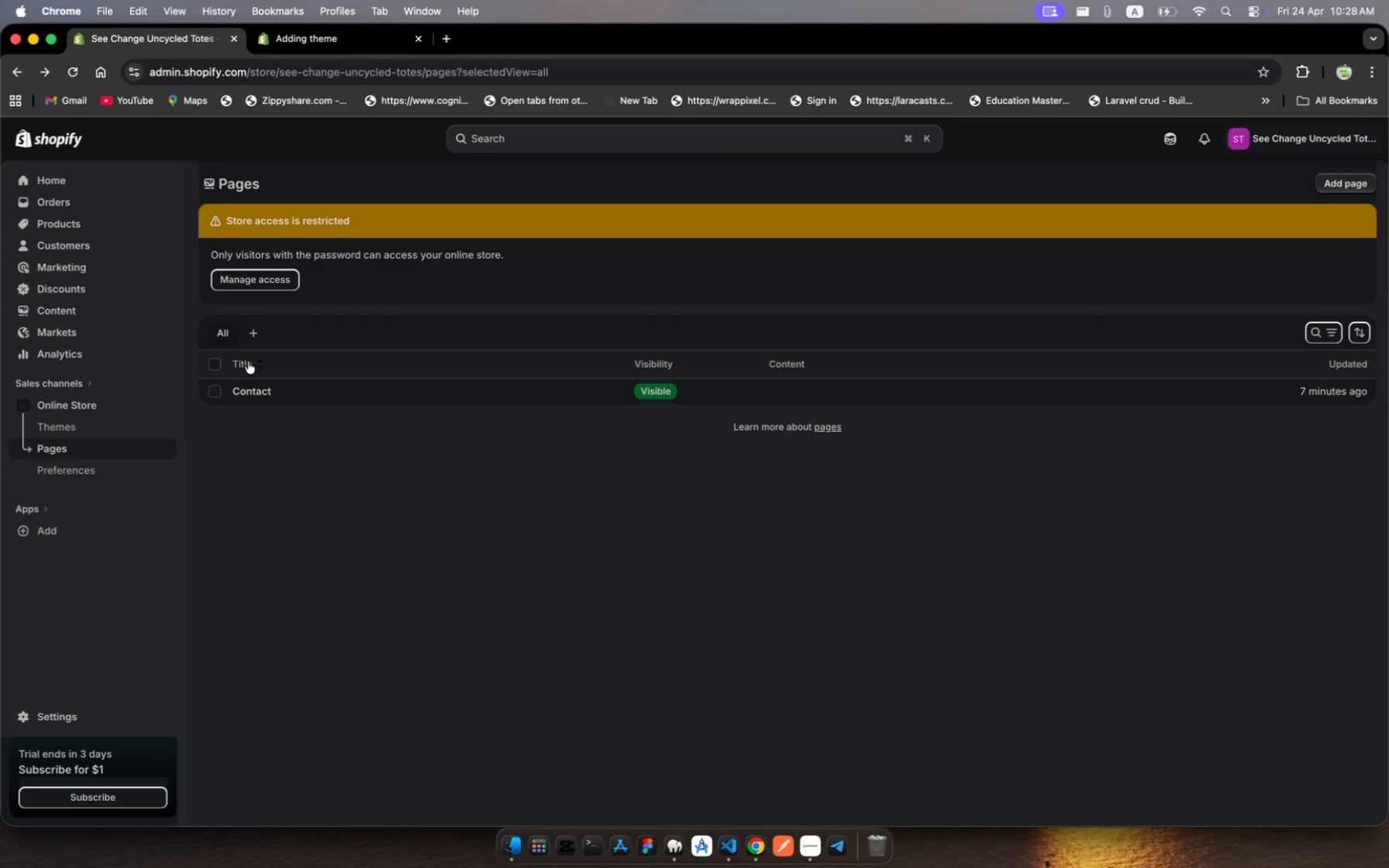 
left_click([254, 333])
 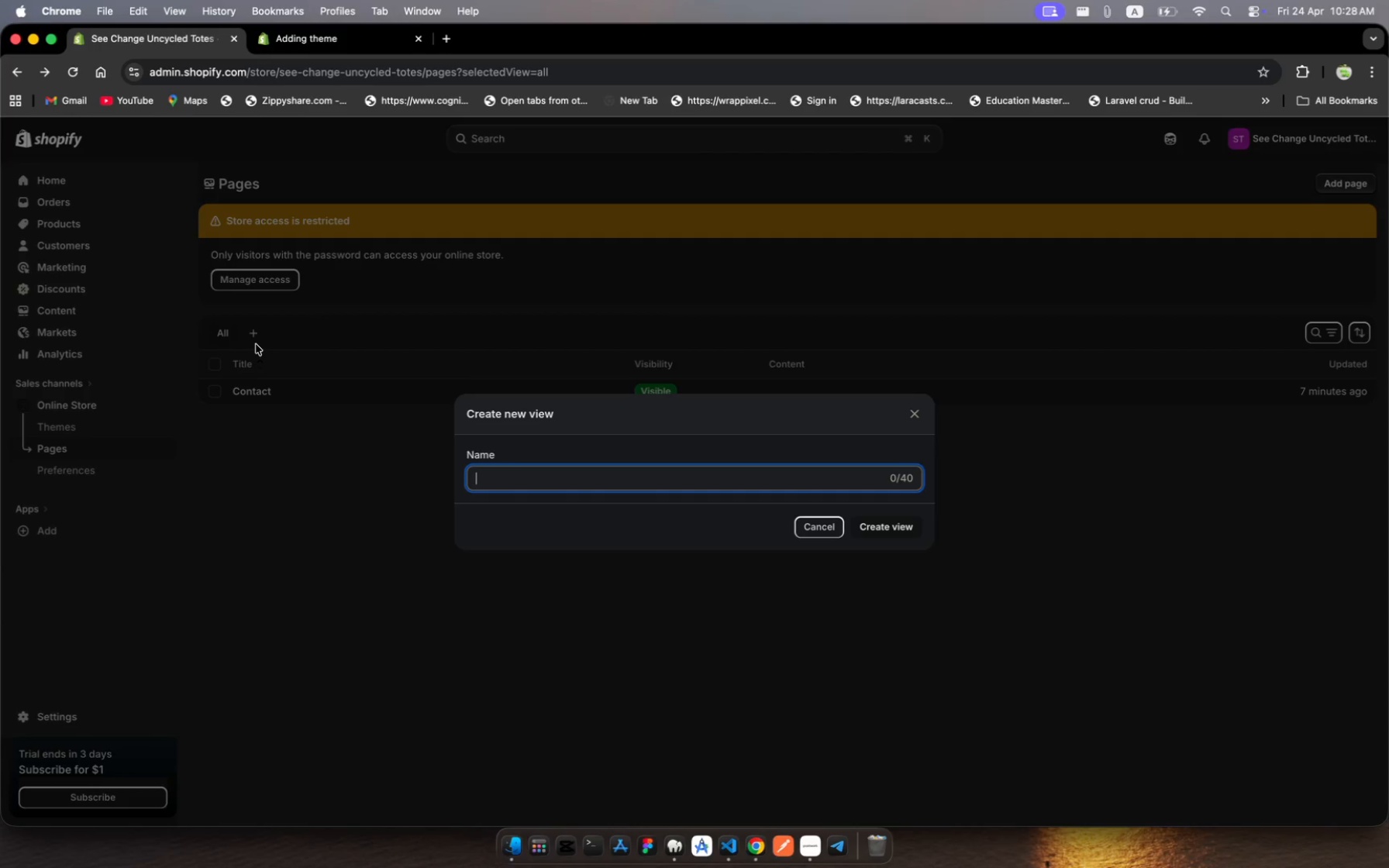 
wait(11.64)
 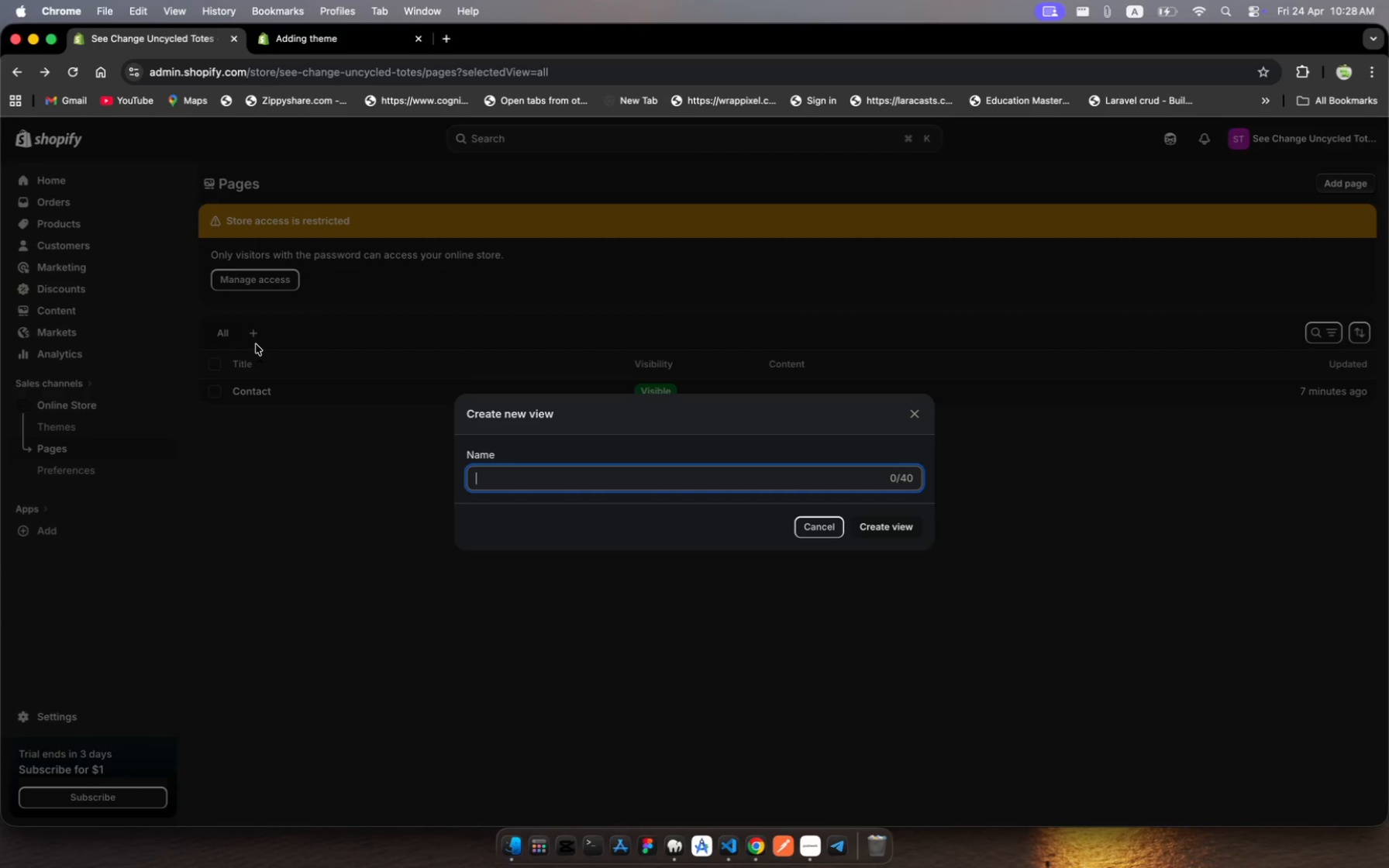 
hold_key(key=ShiftLeft, duration=1.59)
 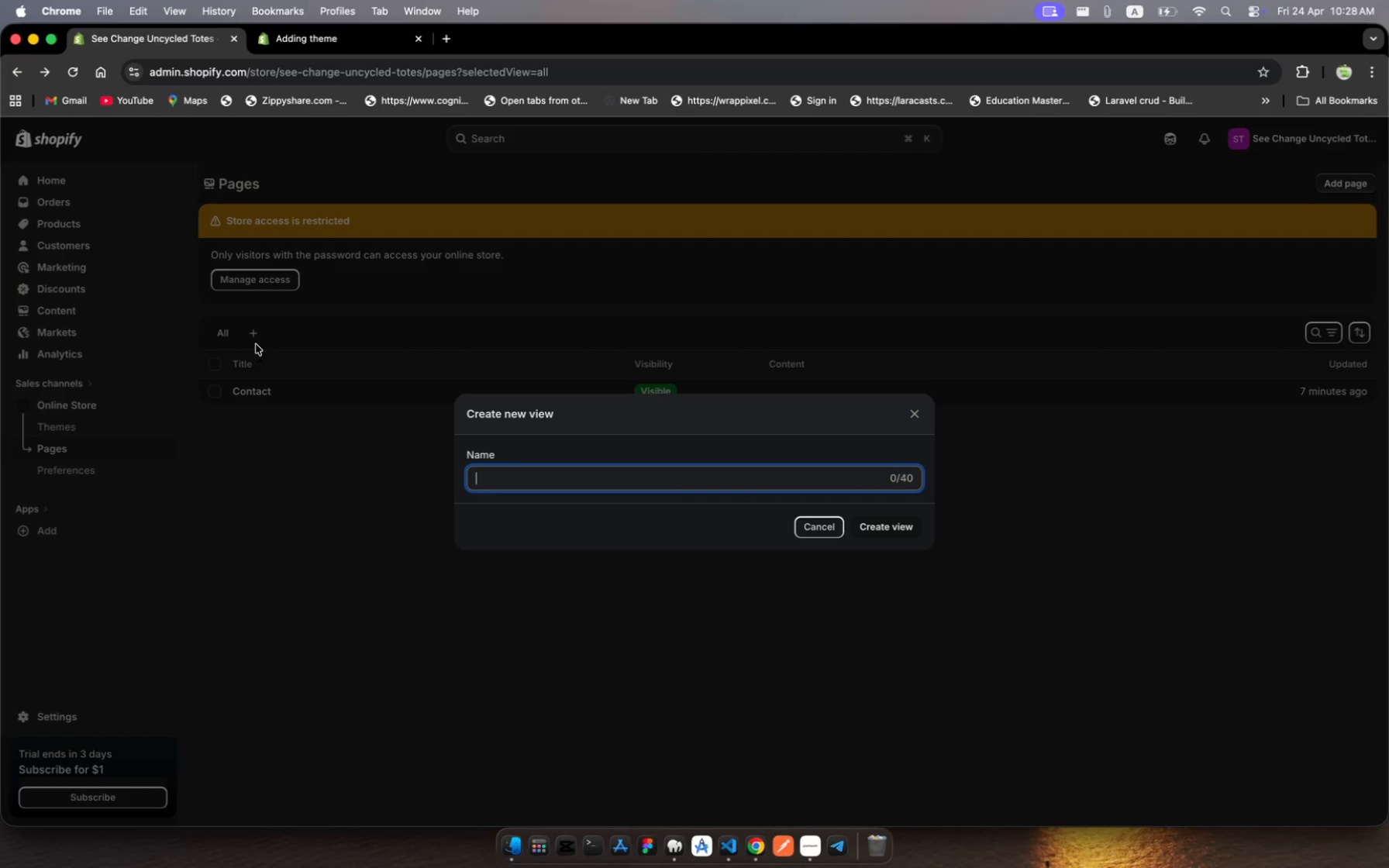 
type(Home)
 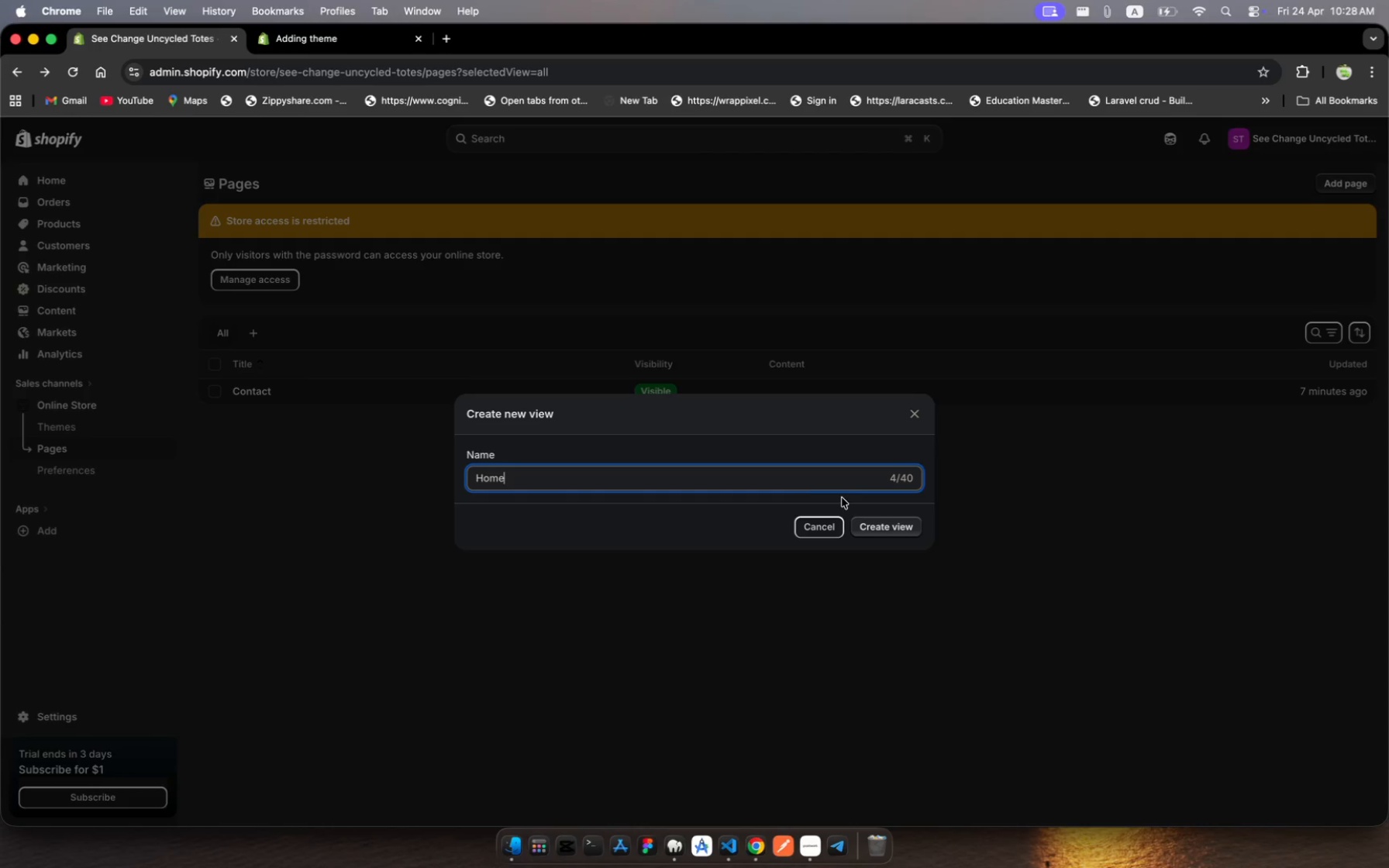 
left_click([884, 528])
 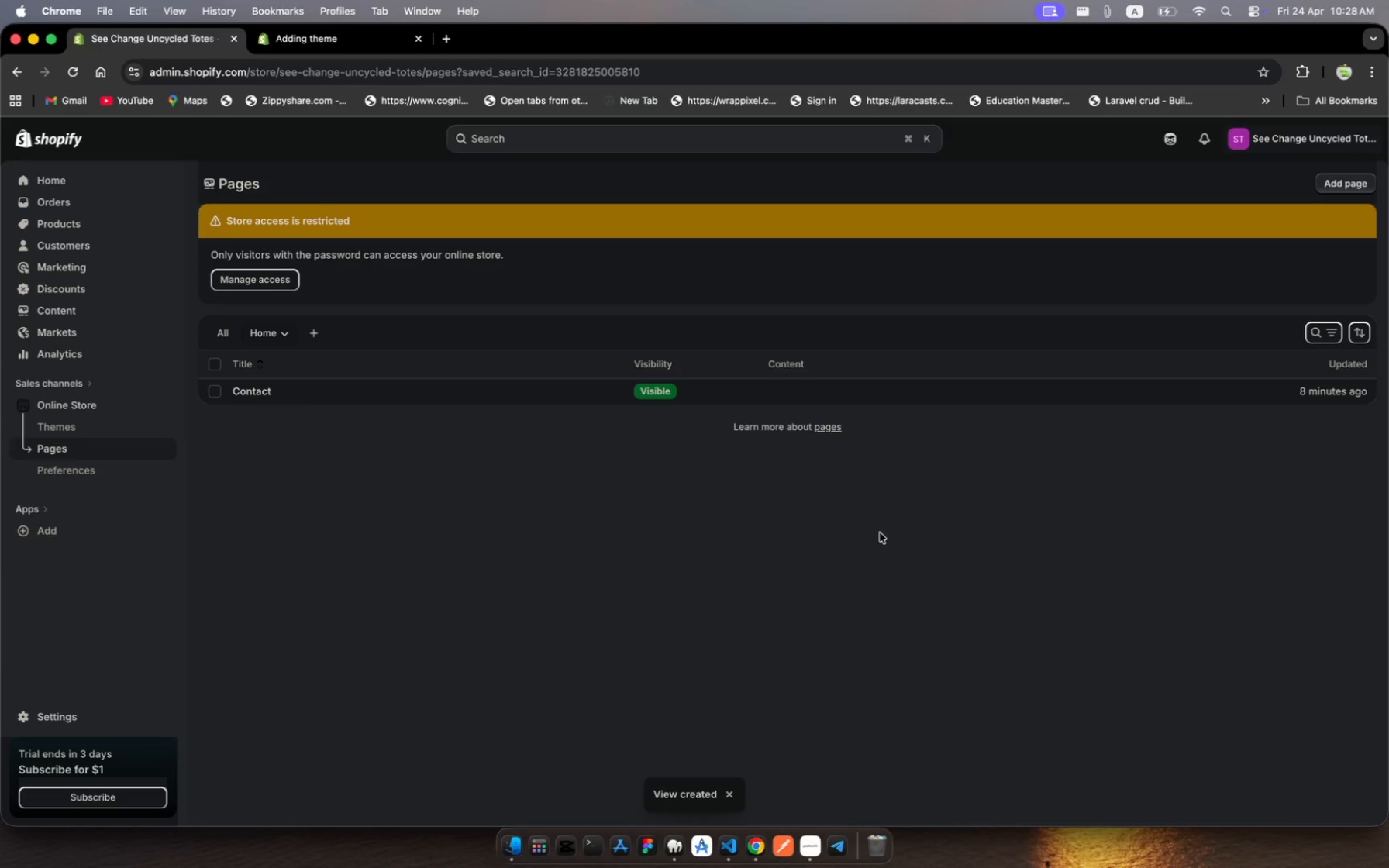 
wait(10.06)
 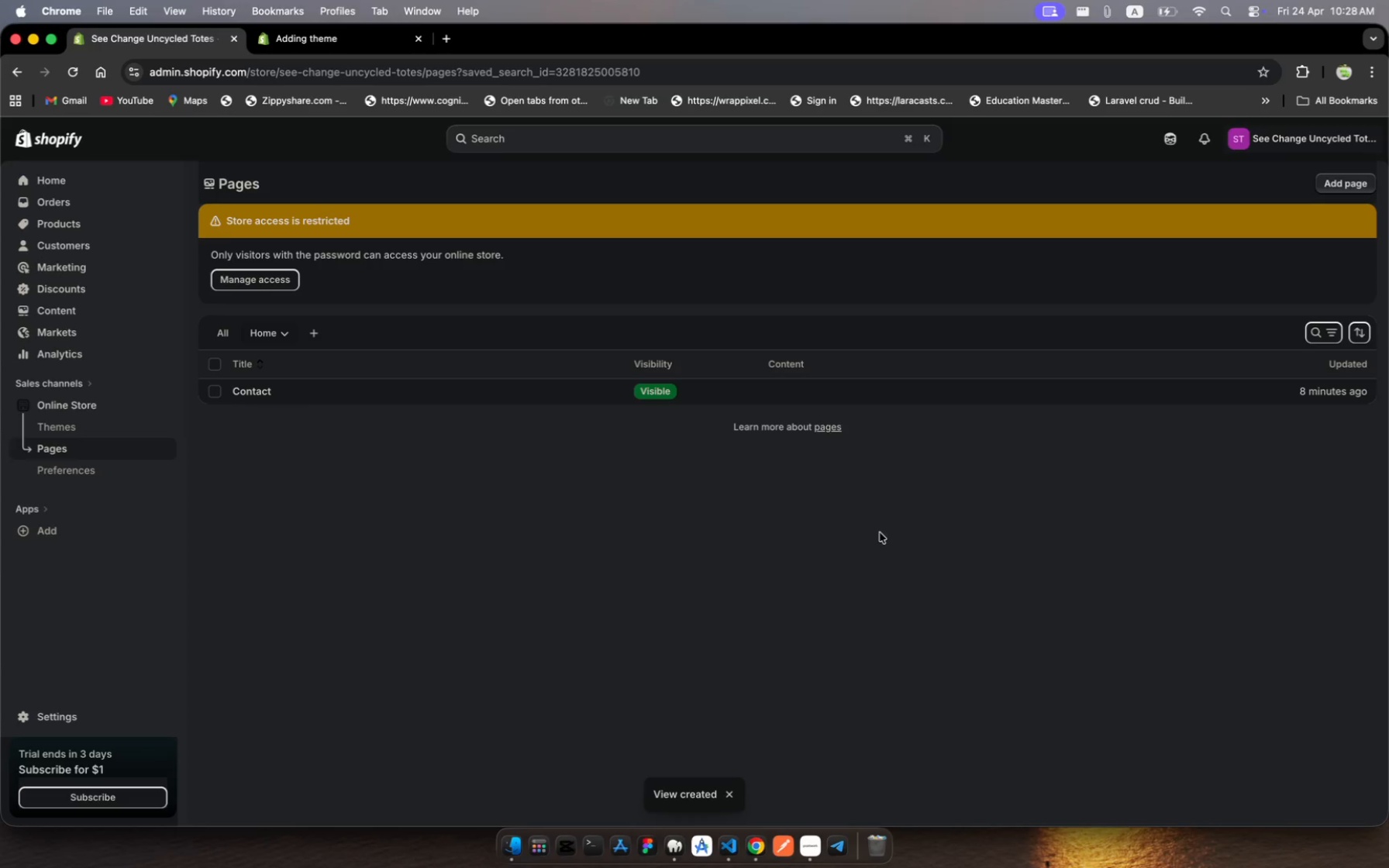 
left_click([66, 219])
 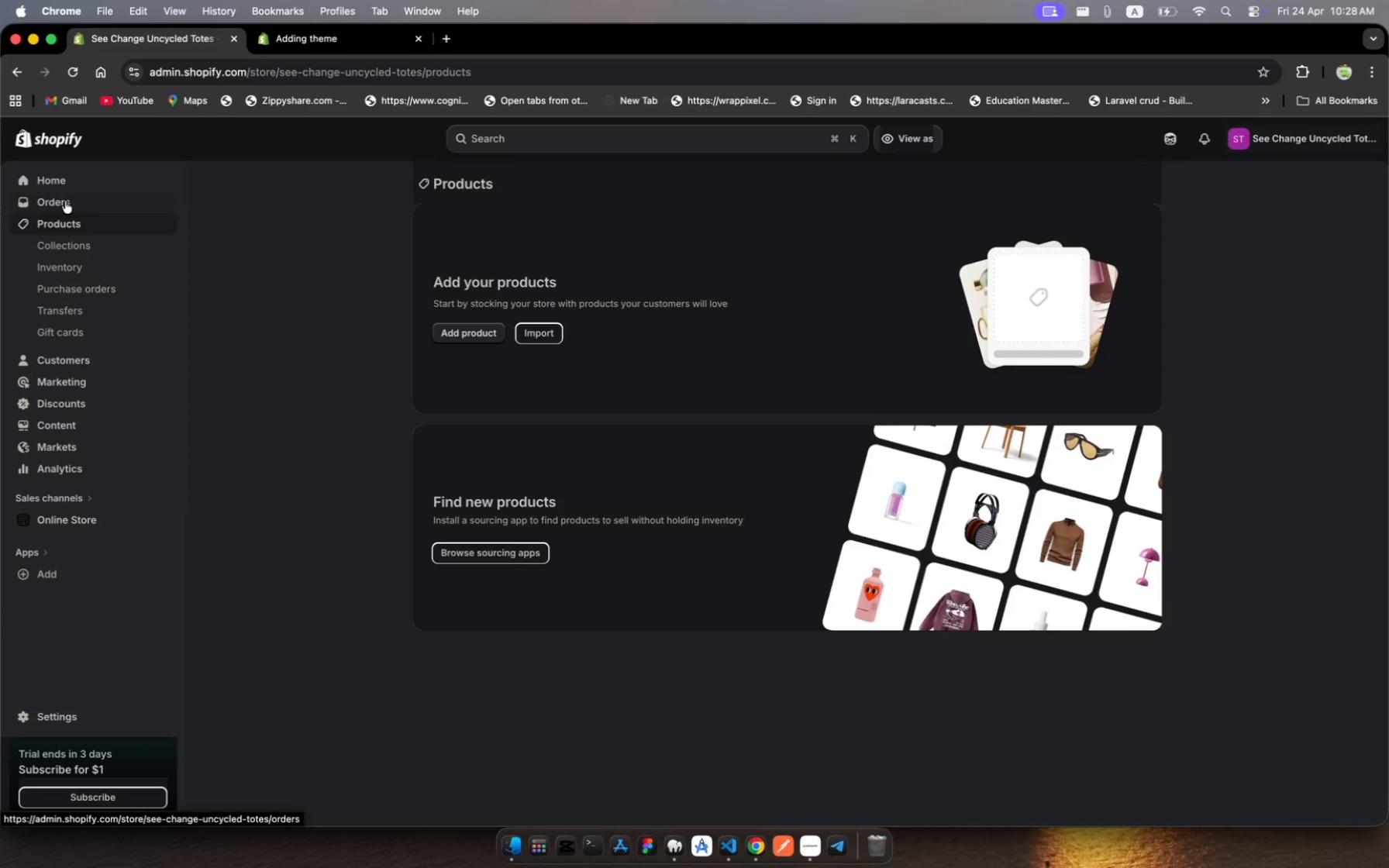 
left_click([65, 201])
 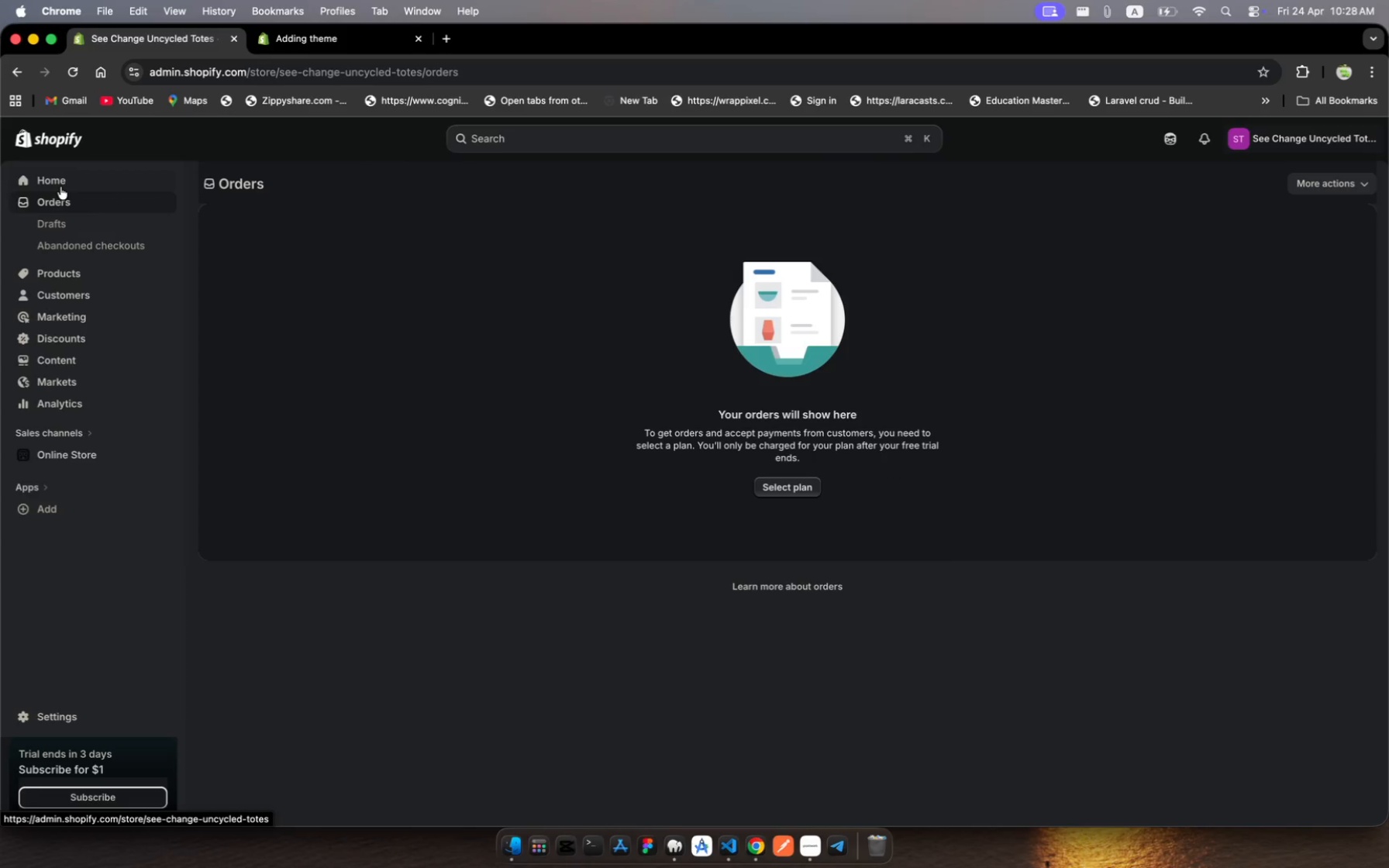 
left_click([60, 184])
 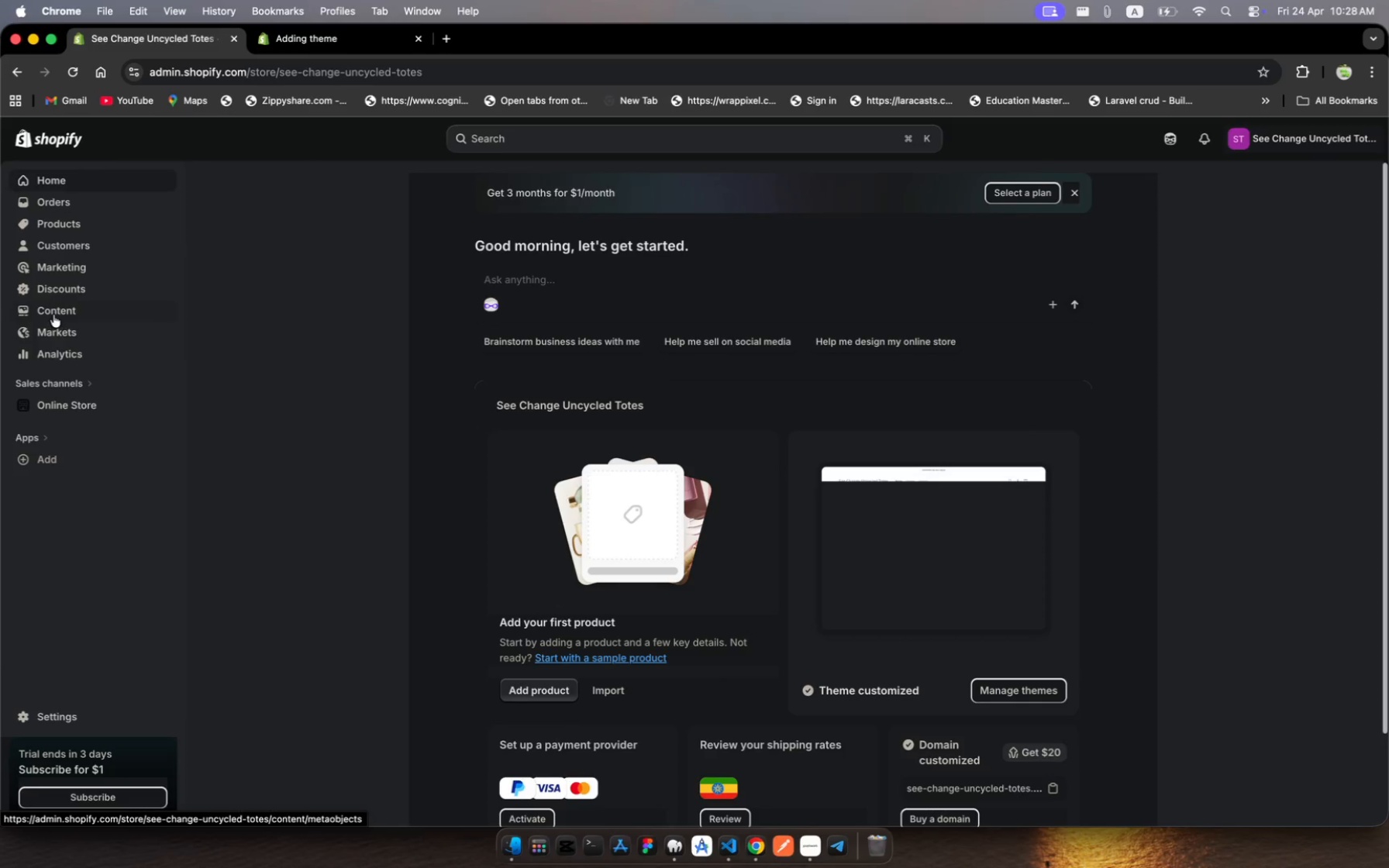 
mouse_move([68, 375])
 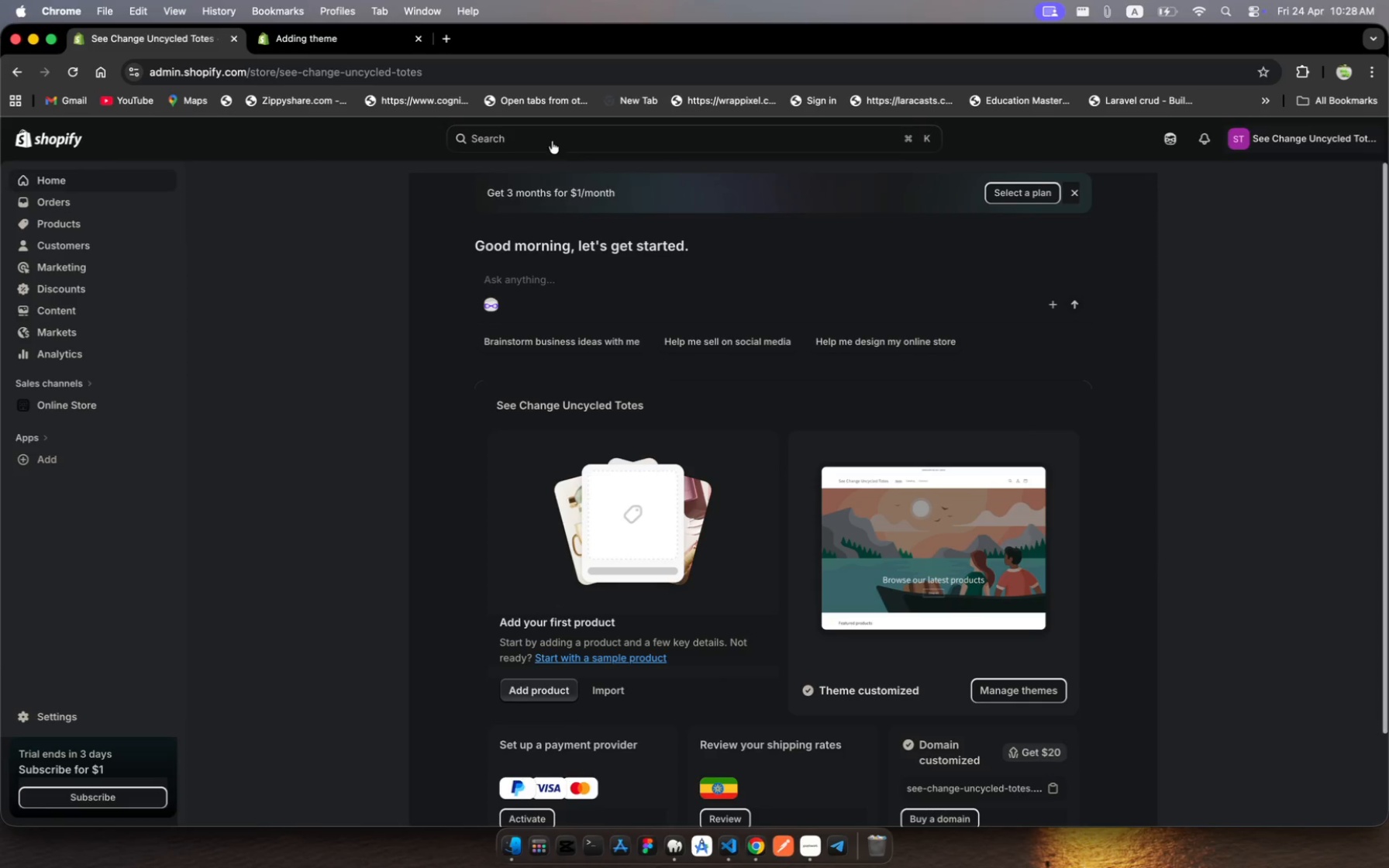 
left_click([553, 134])
 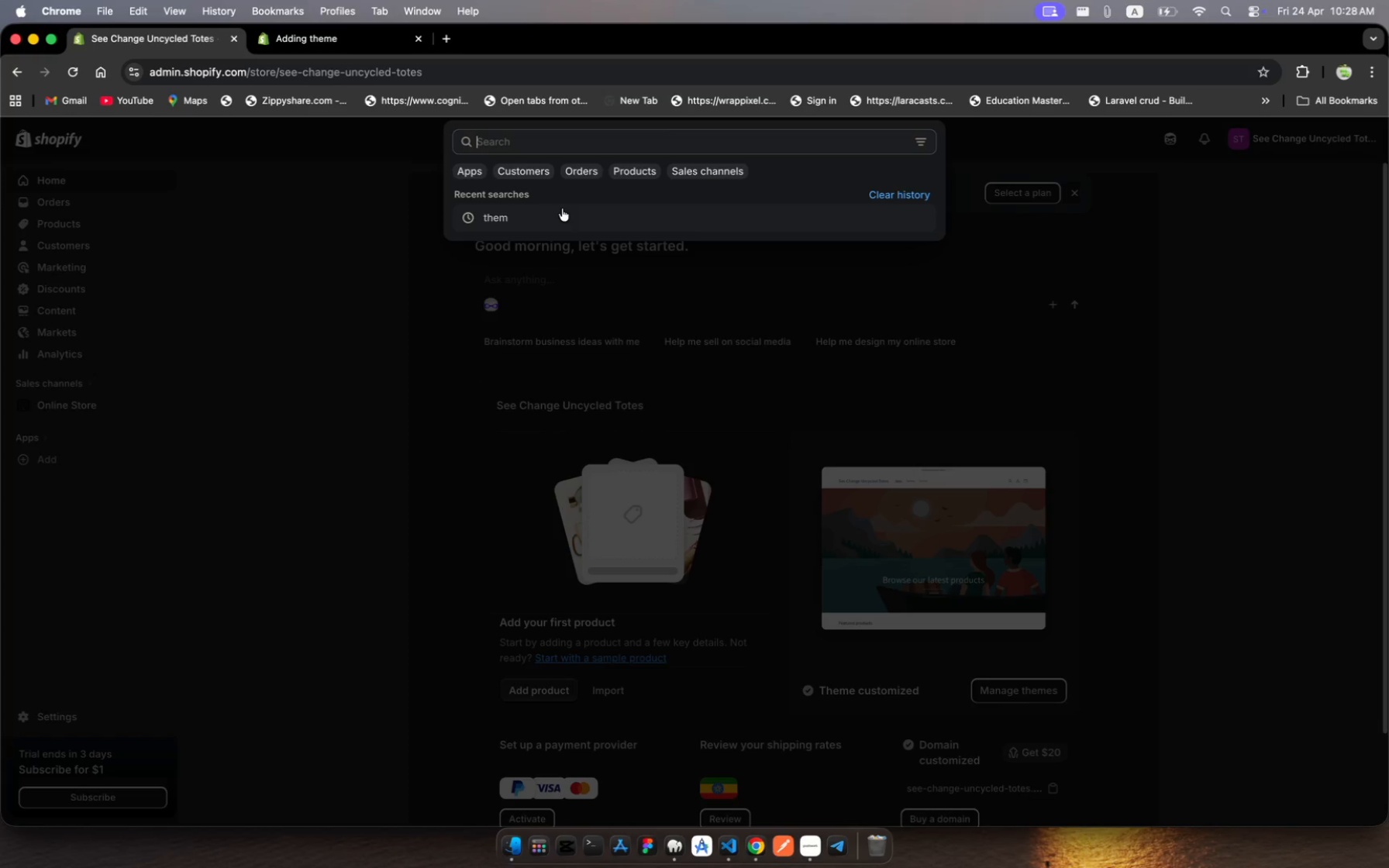 
left_click([562, 216])
 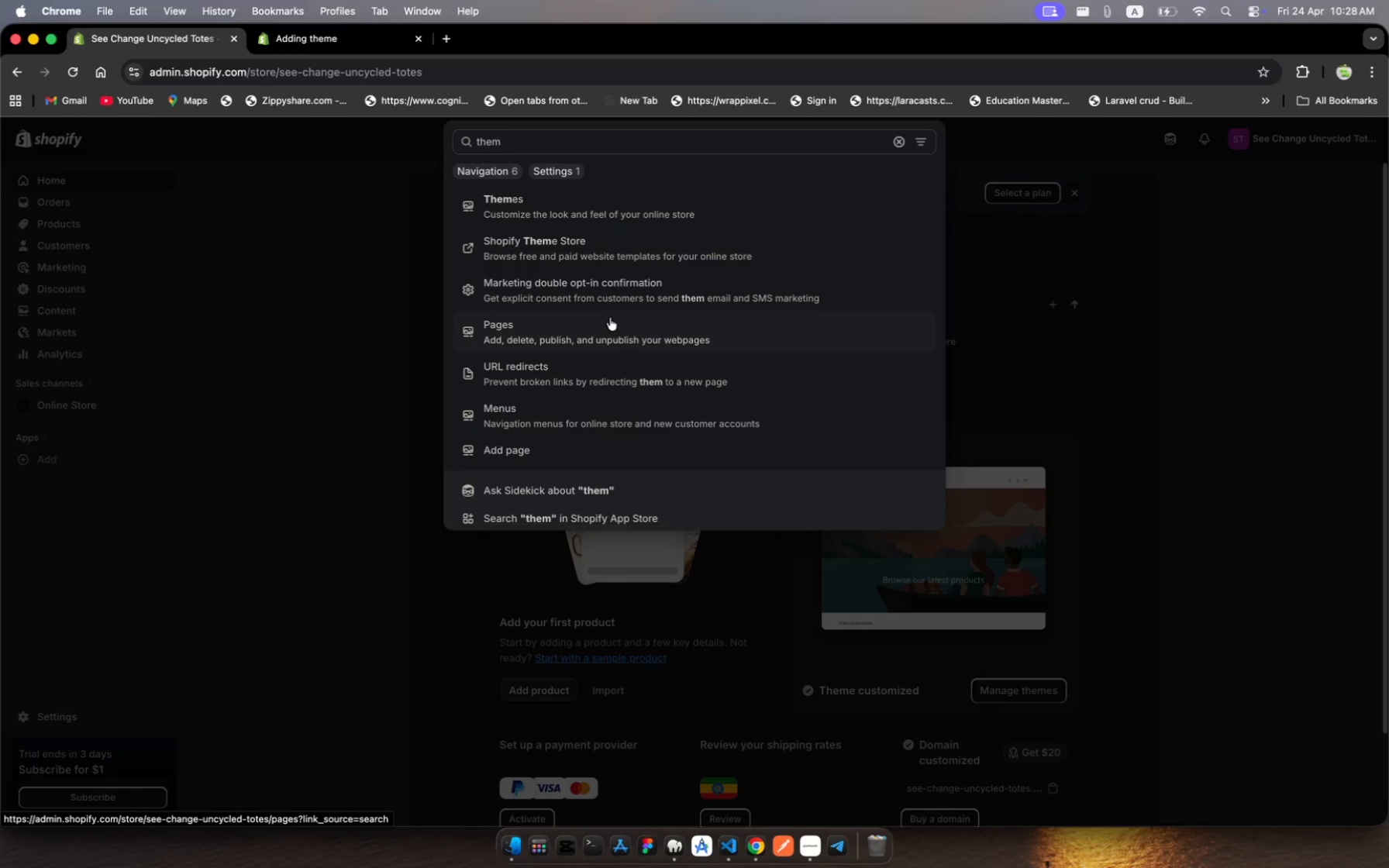 
left_click([534, 200])
 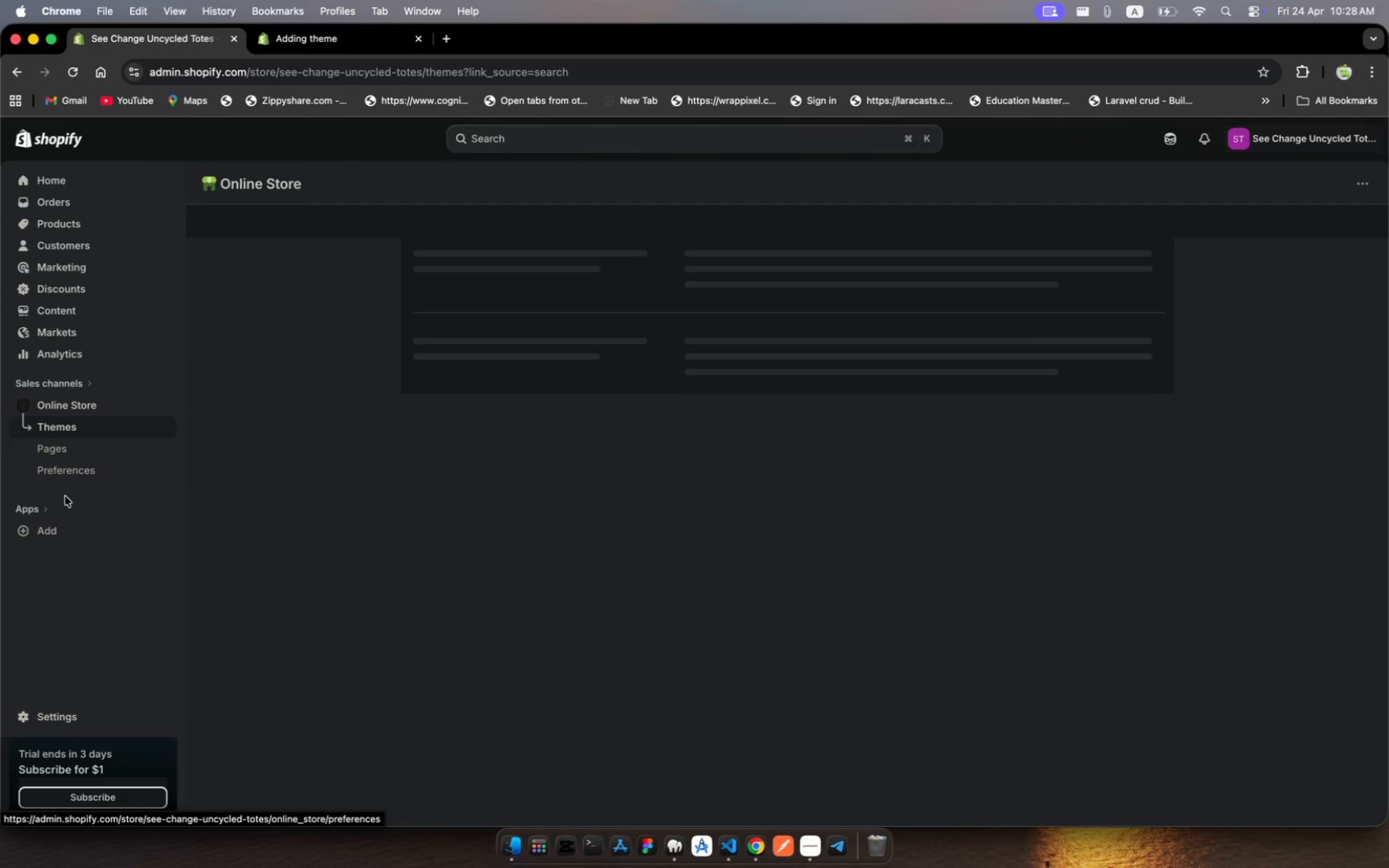 
wait(6.05)
 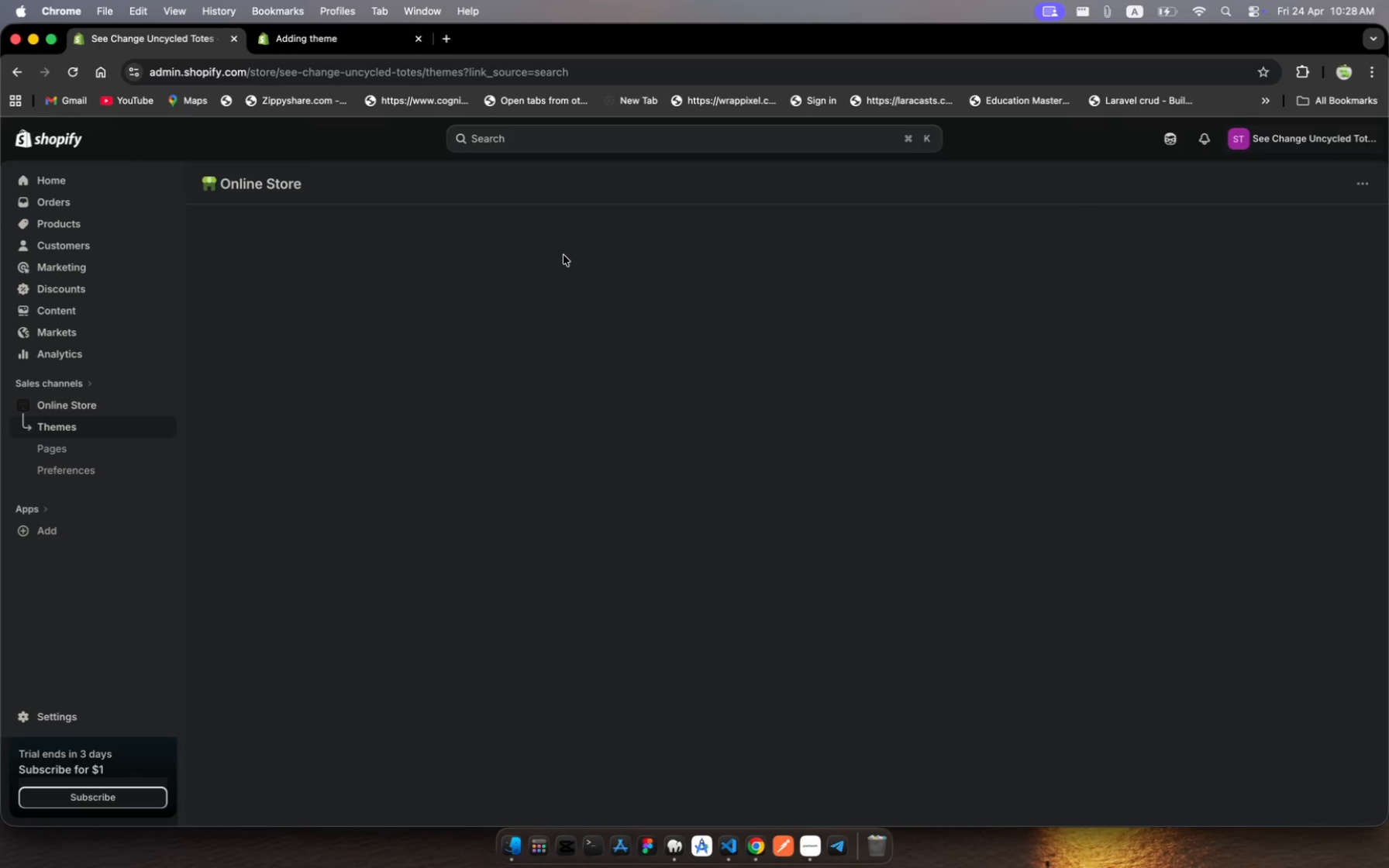 
left_click([686, 363])
 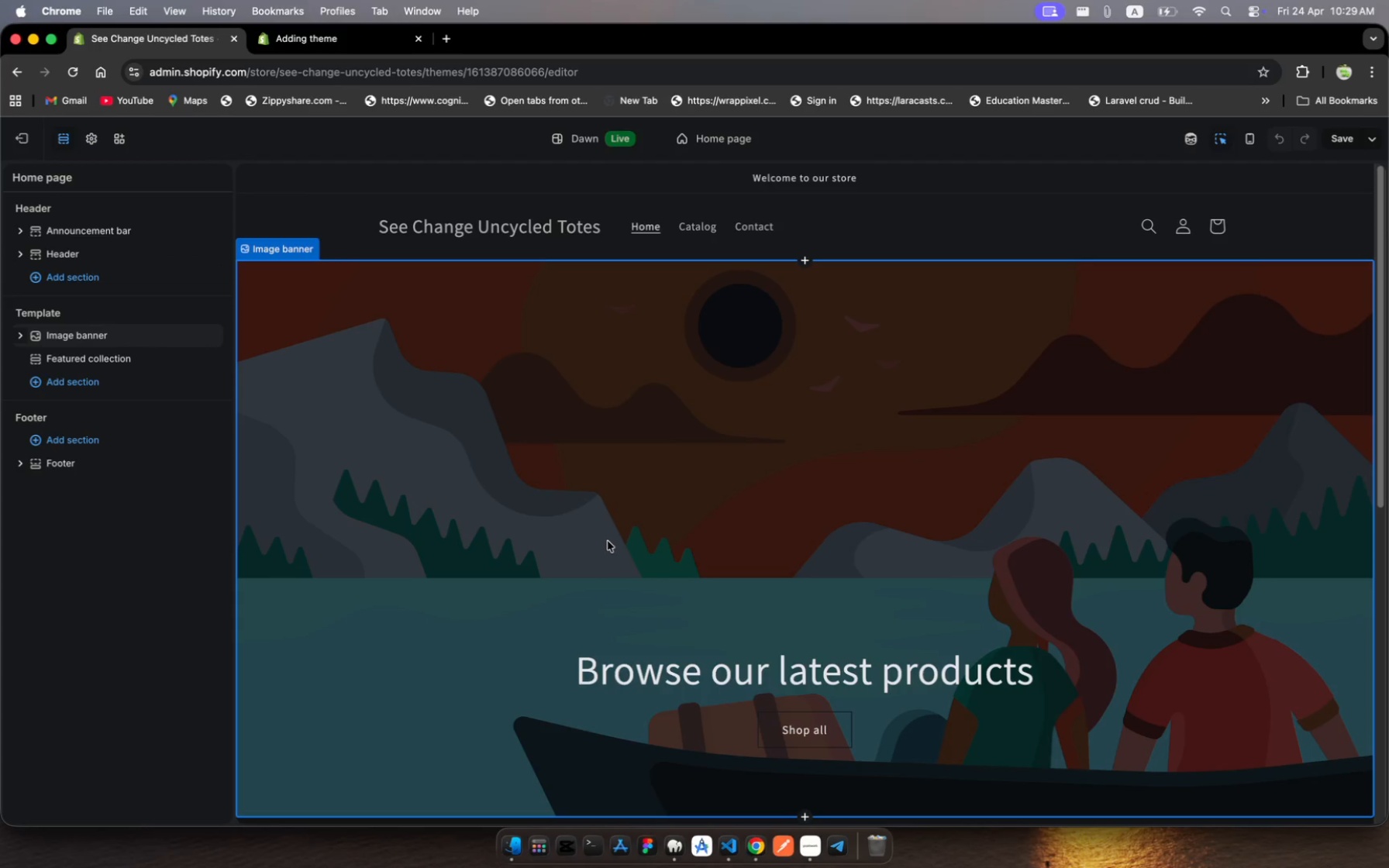 
wait(17.73)
 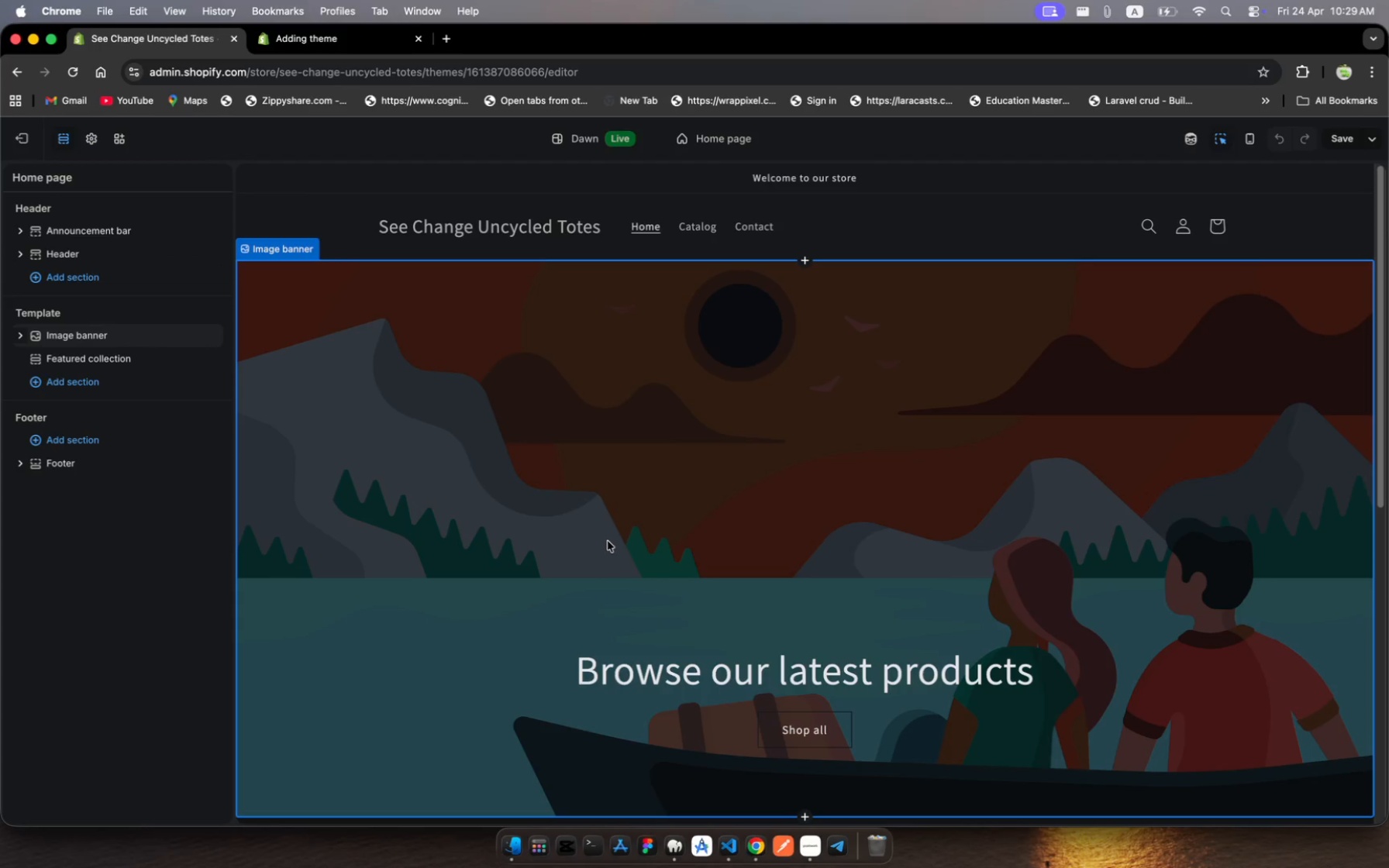 
scroll: coordinate [867, 544], scroll_direction: down, amount: 6.0
 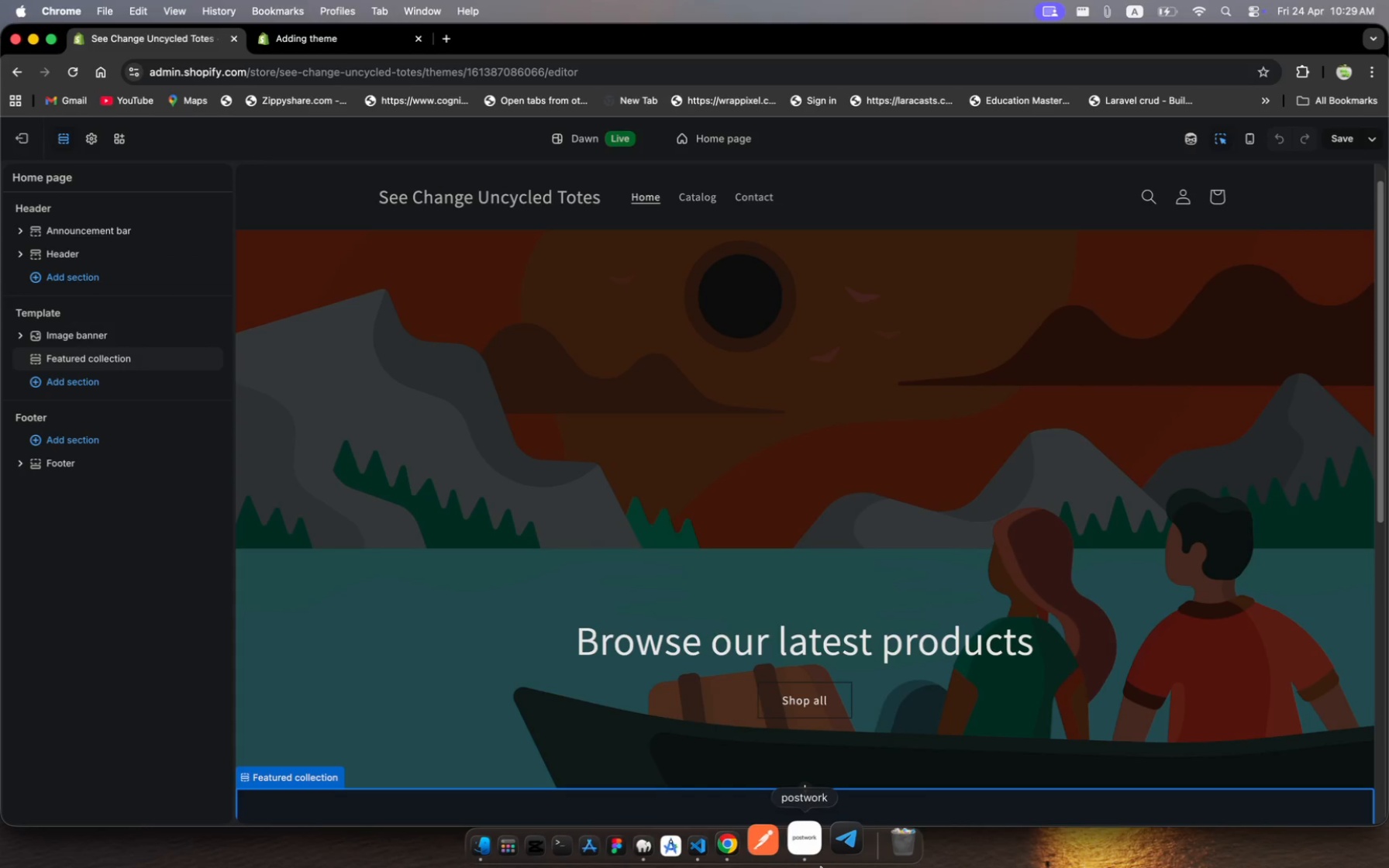 
left_click([812, 854])